 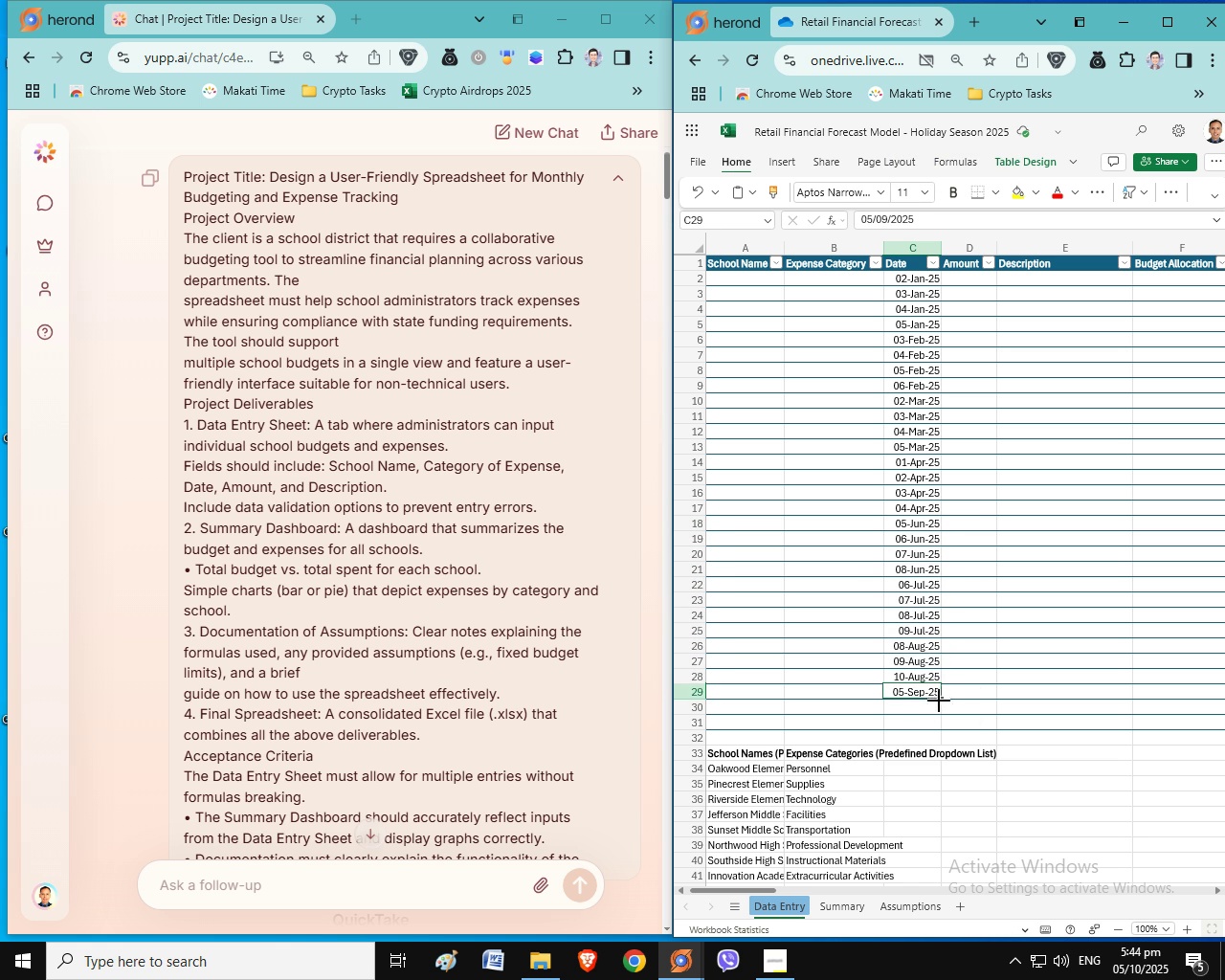 
left_click([940, 717])
 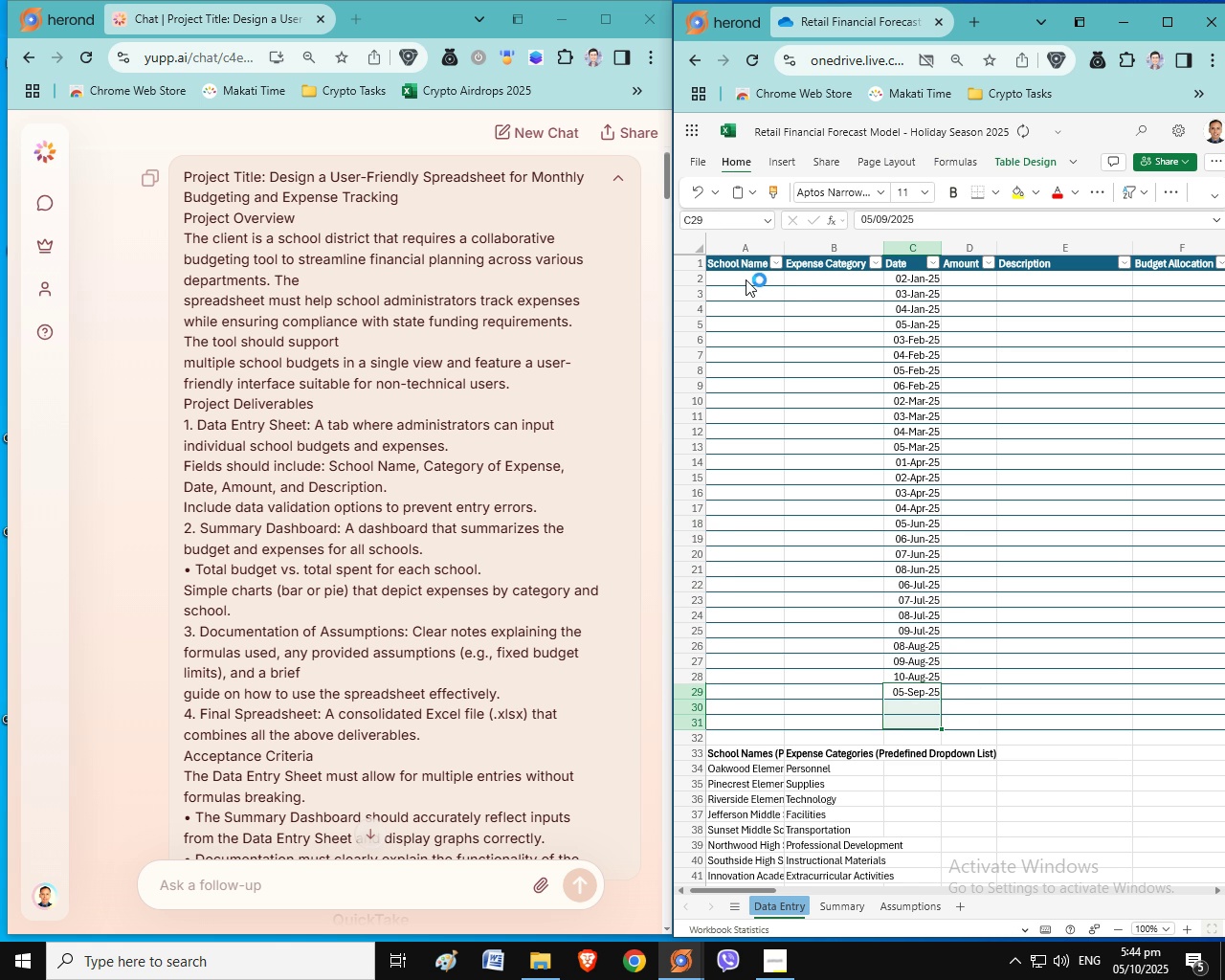 
left_click([746, 279])
 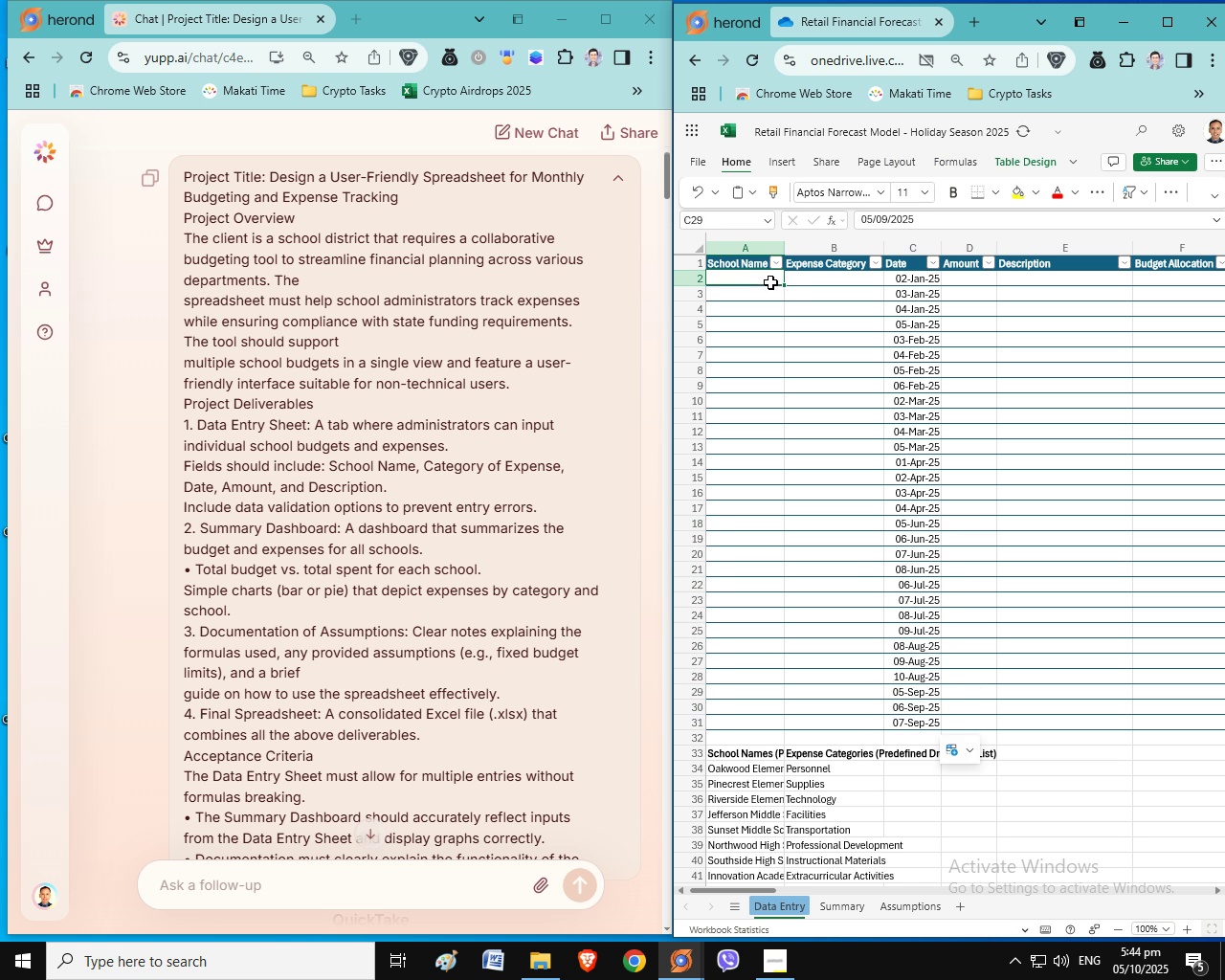 
left_click([770, 282])
 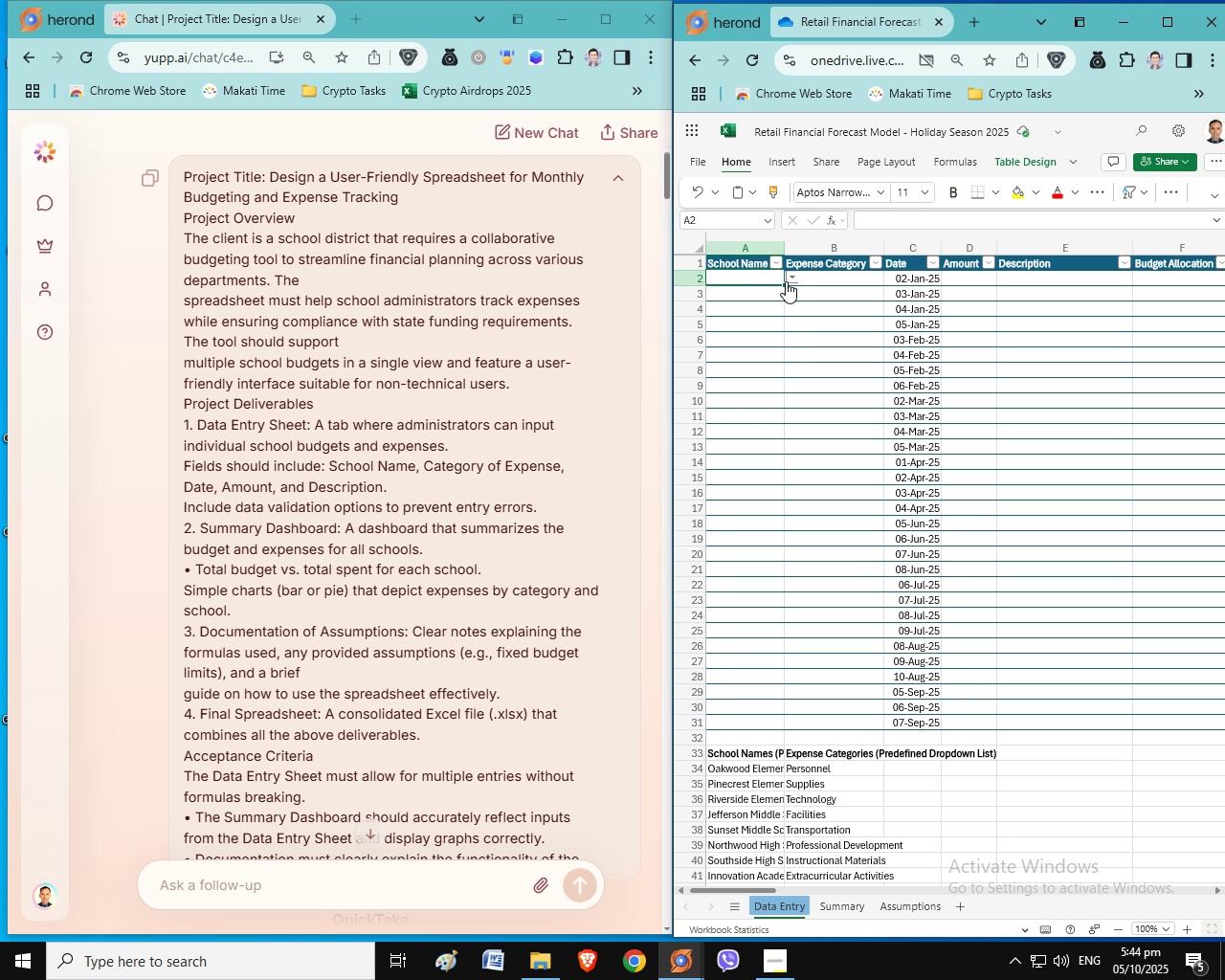 
left_click([786, 281])
 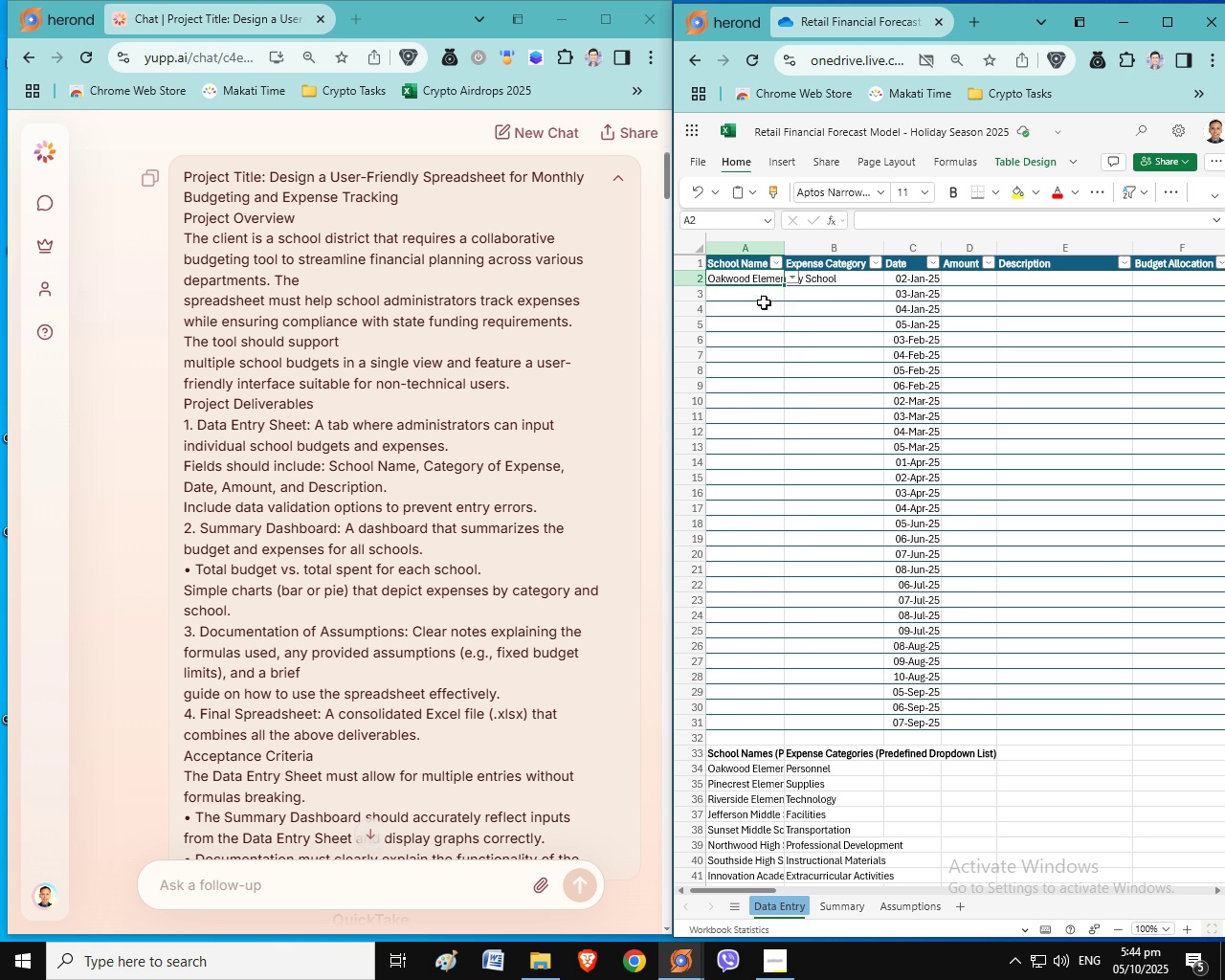 
left_click([764, 302])
 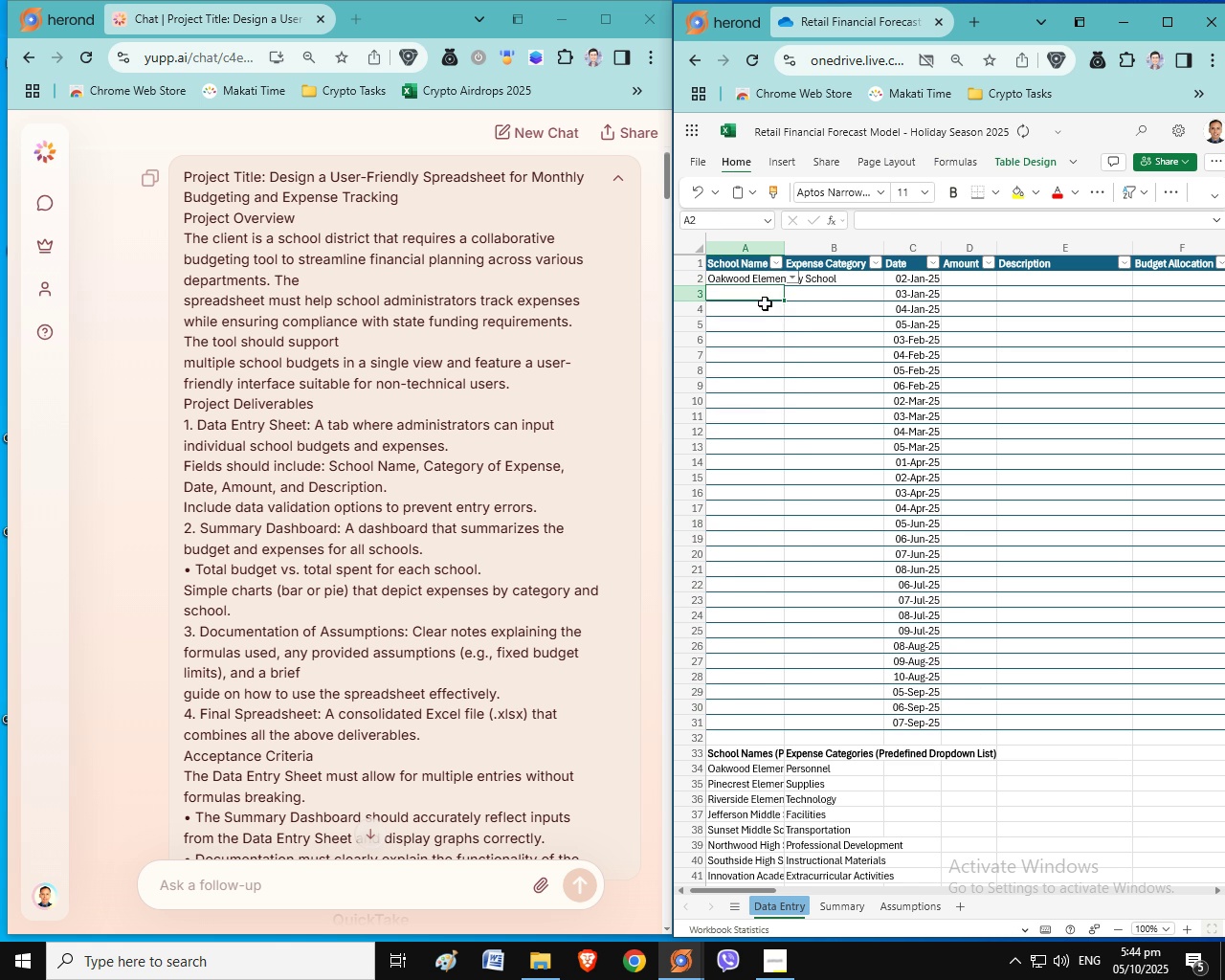 
double_click([764, 301])
 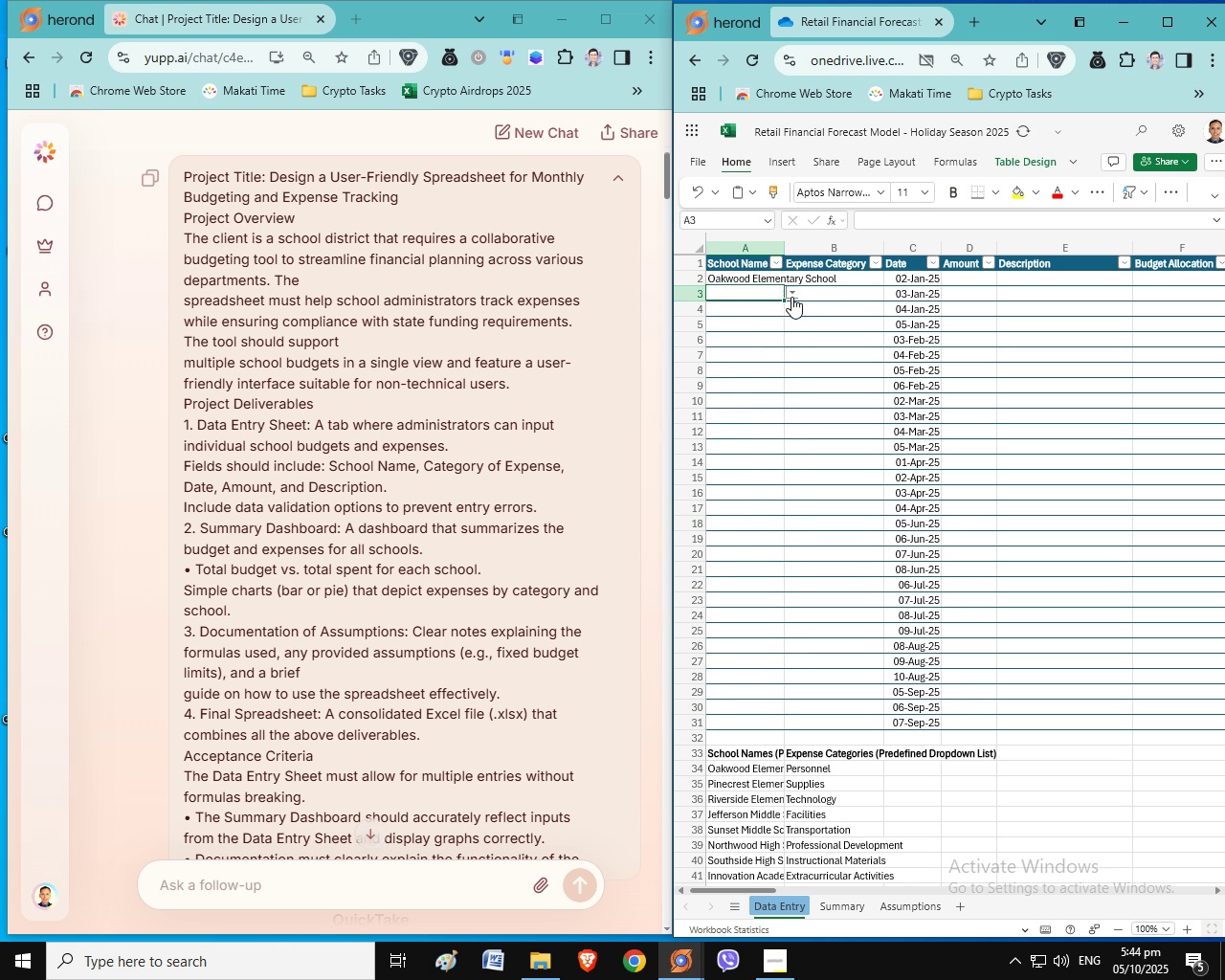 
left_click([791, 297])
 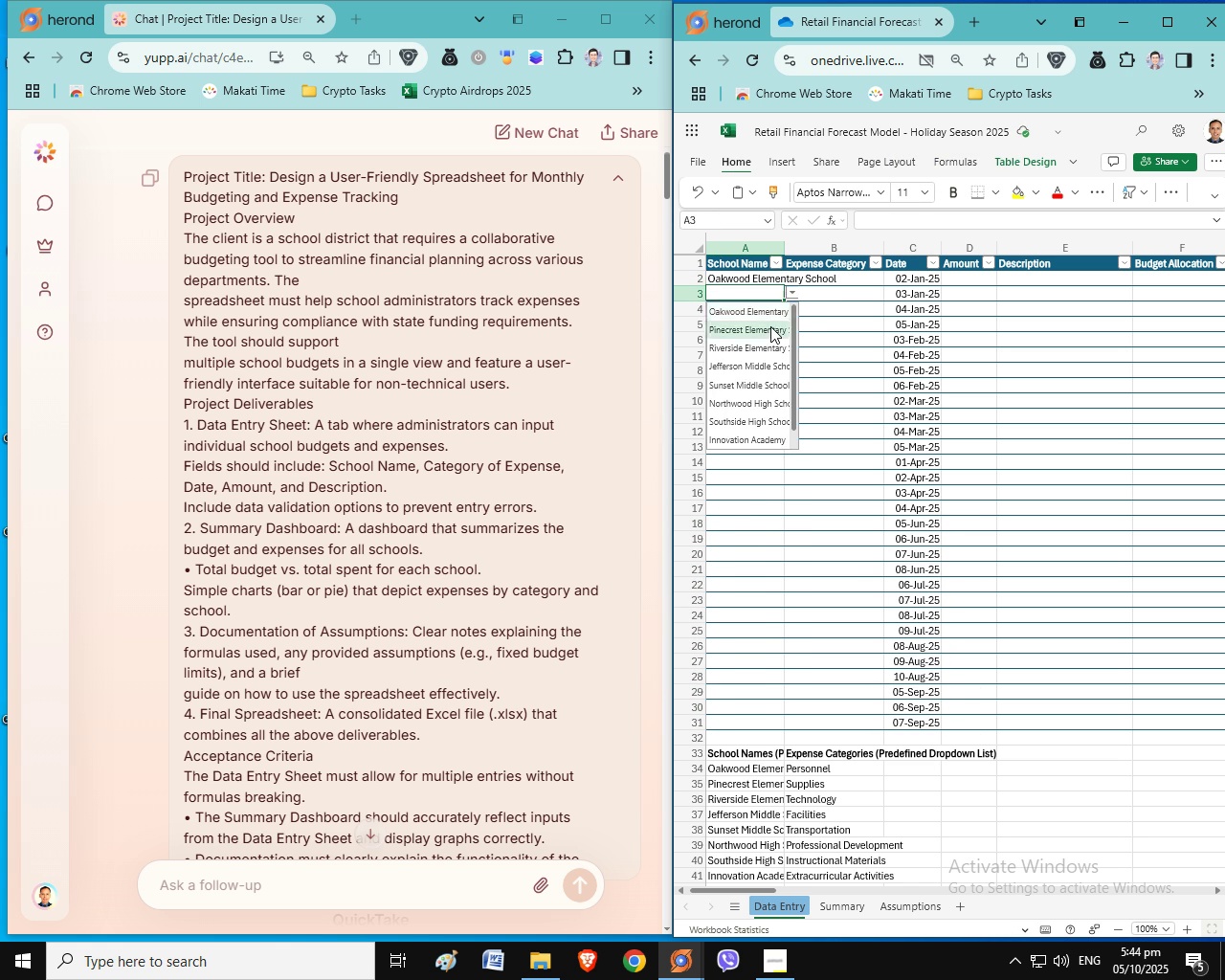 
left_click([770, 326])
 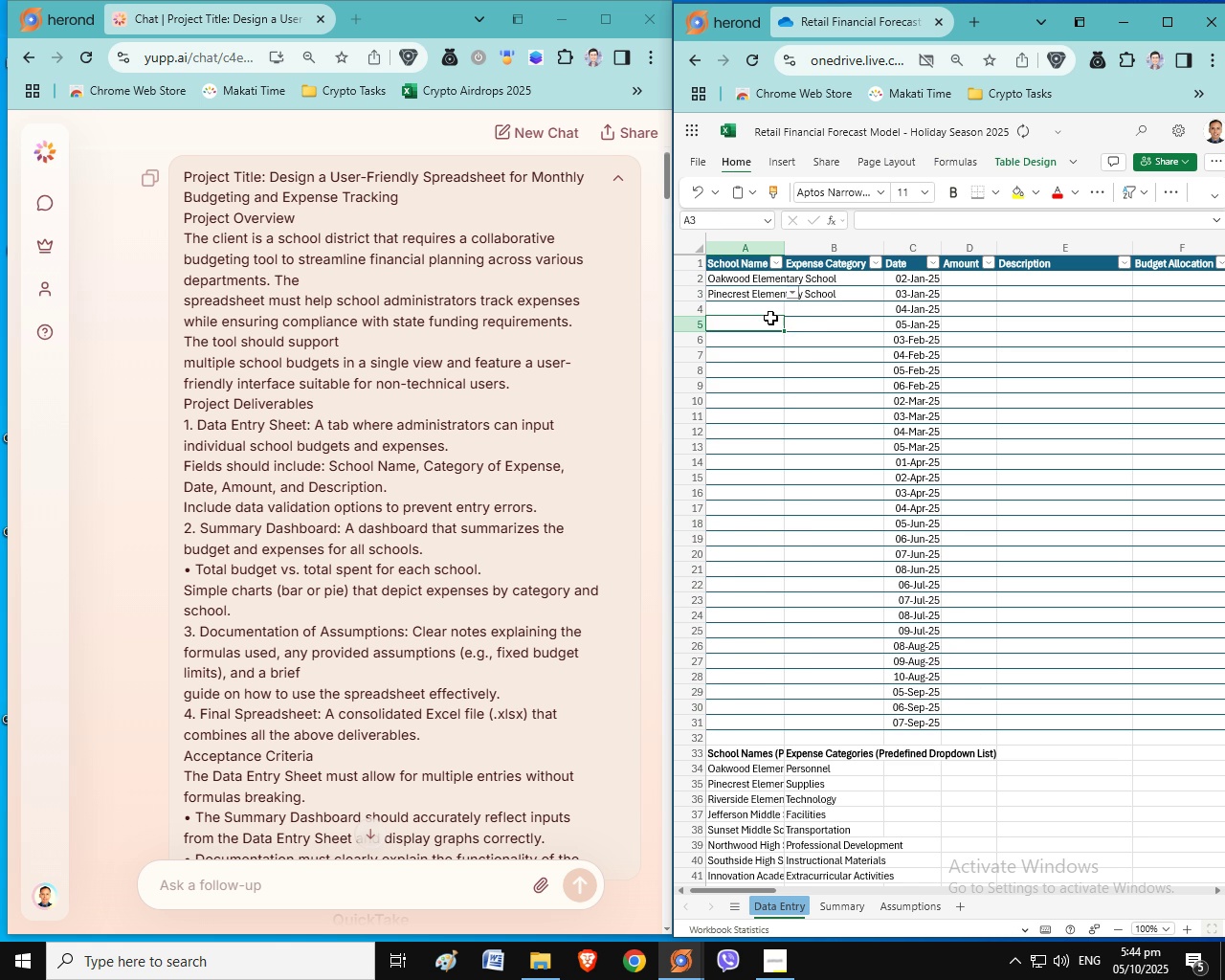 
left_click([770, 318])
 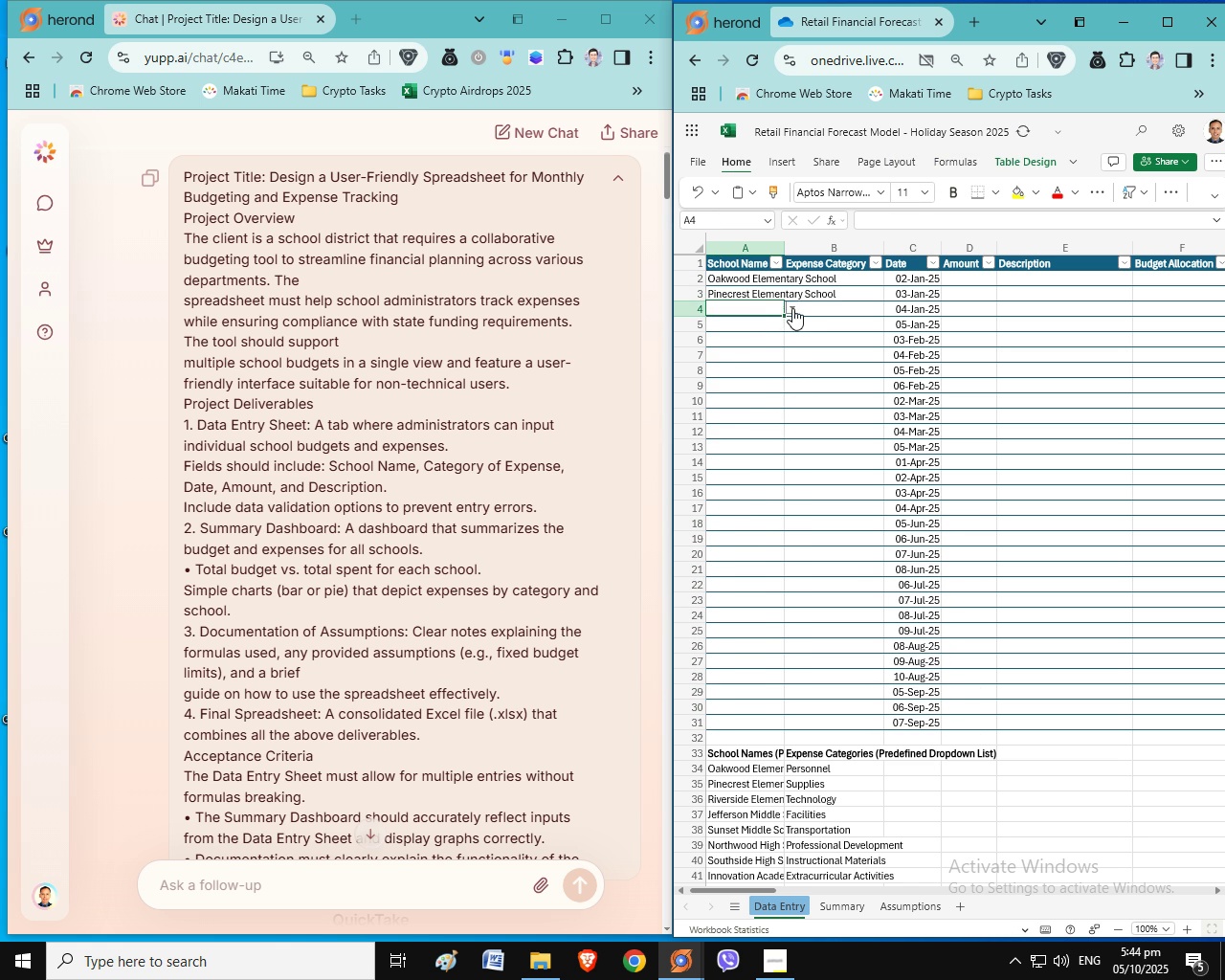 
left_click([777, 307])
 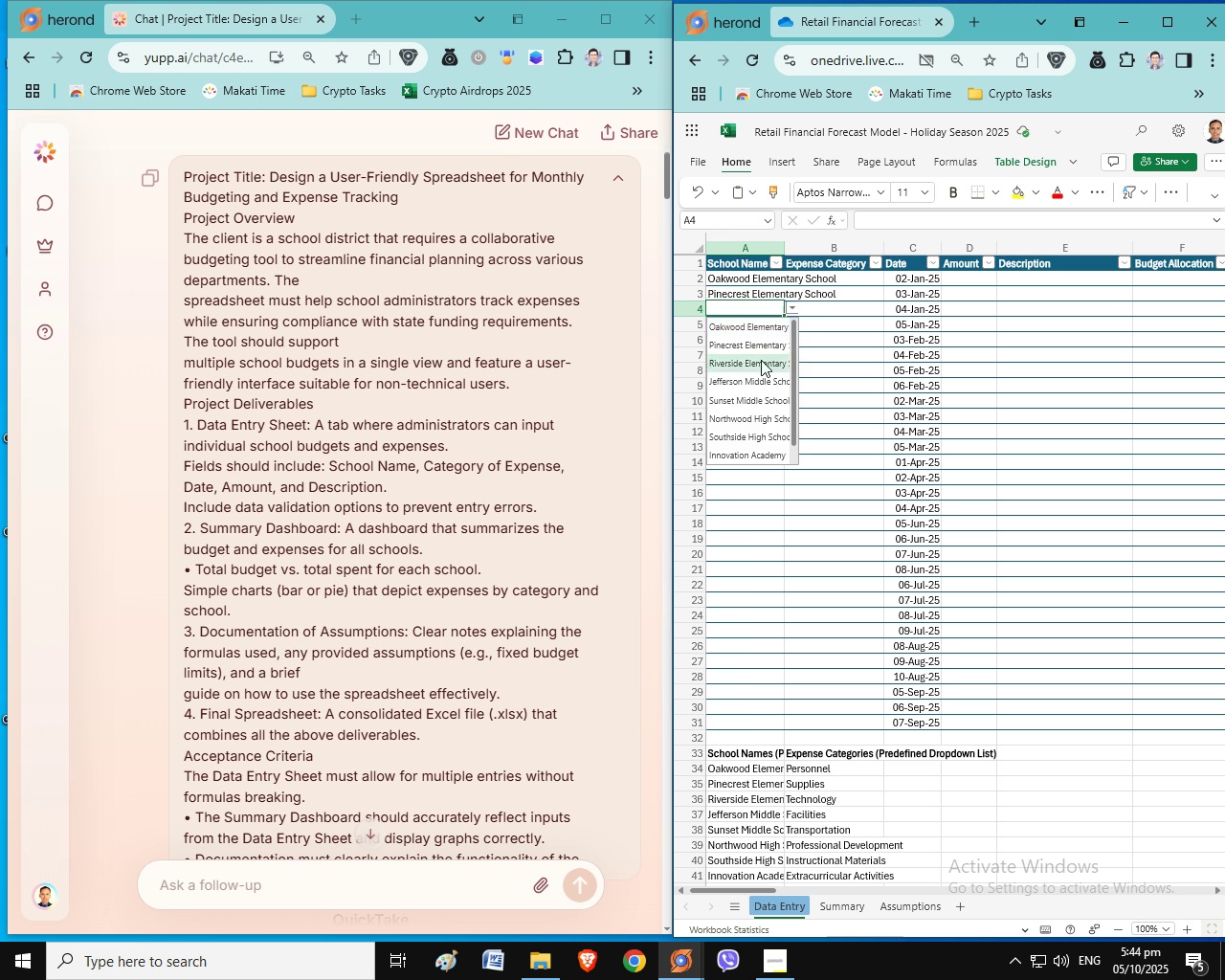 
left_click([761, 360])
 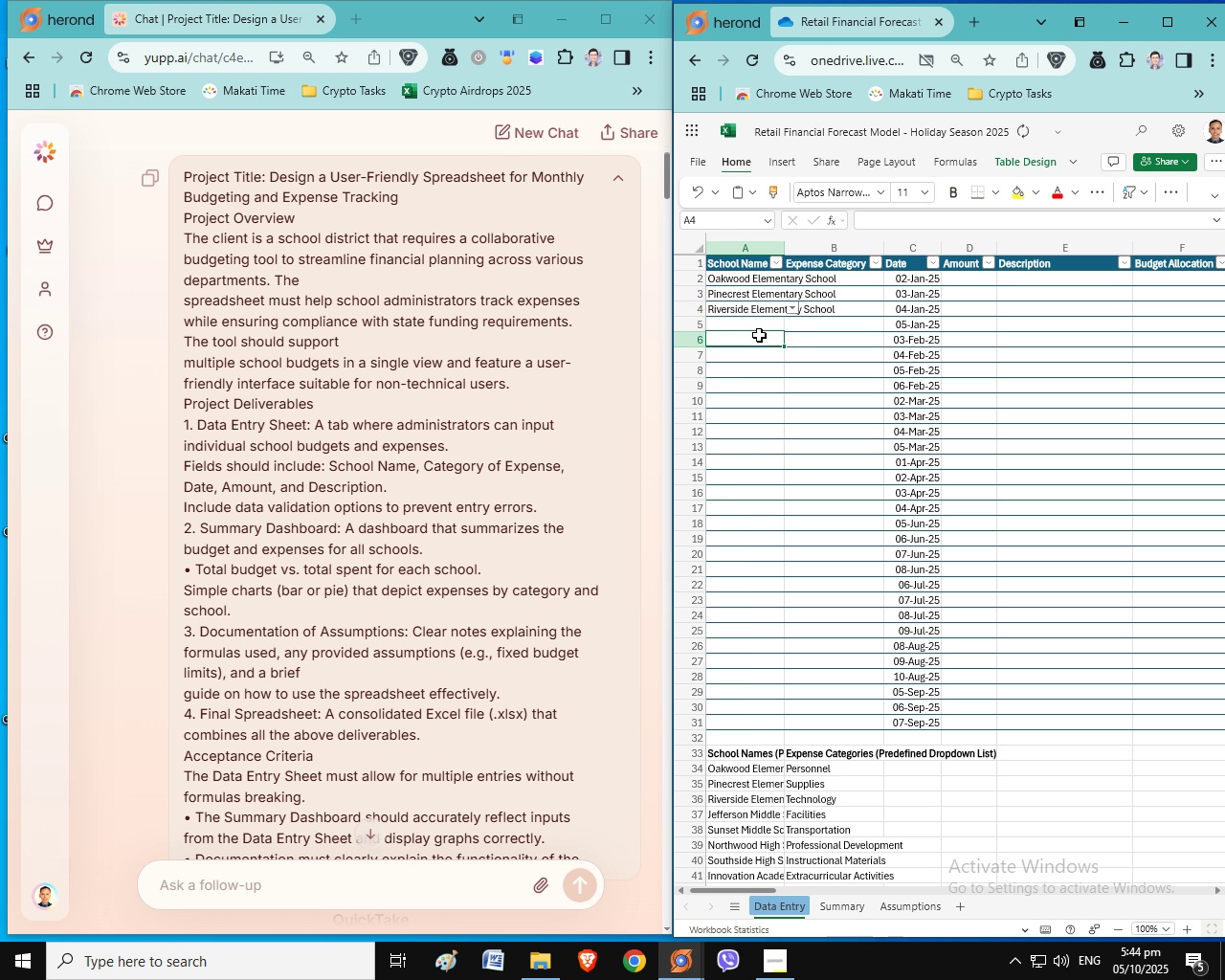 
left_click([759, 335])
 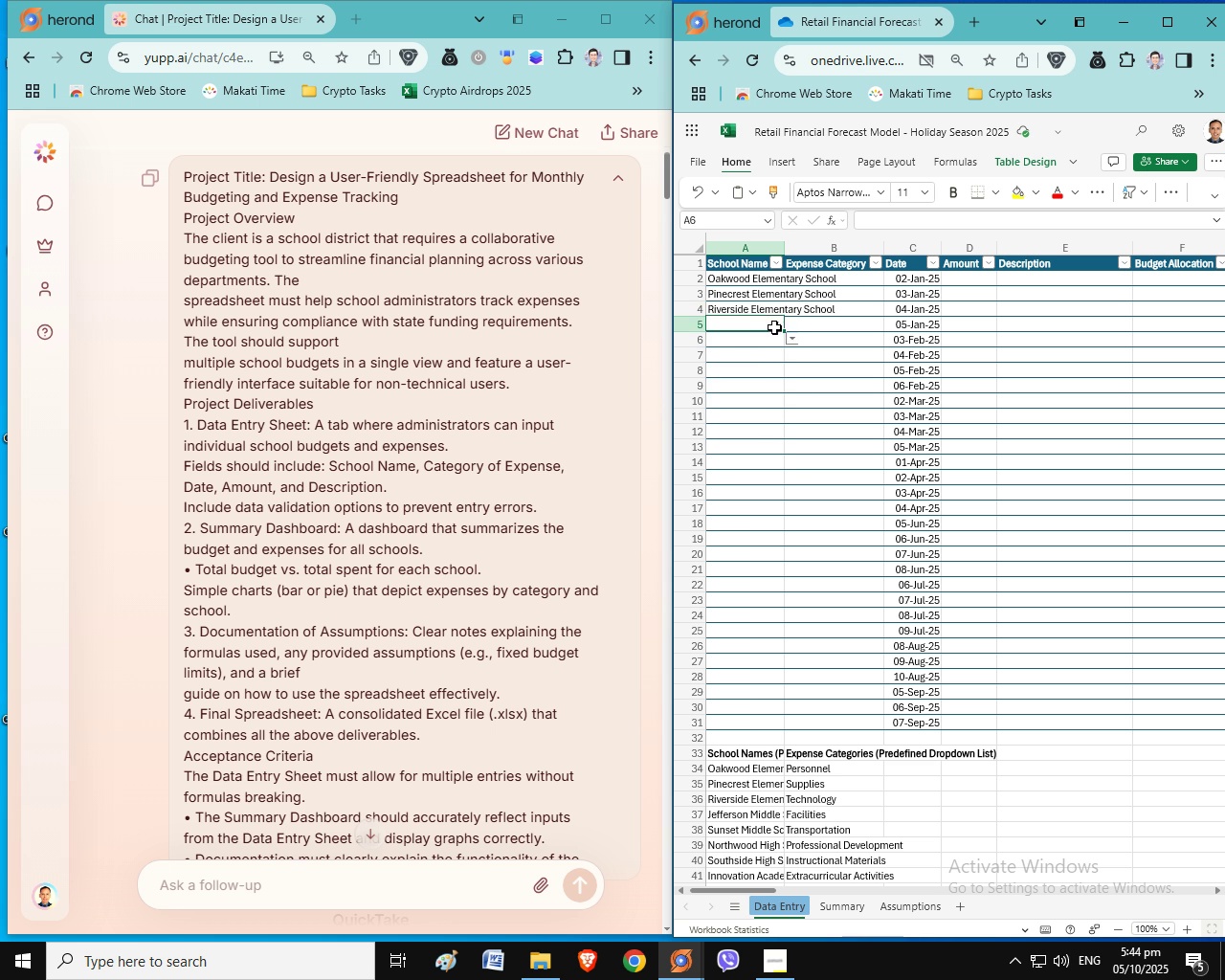 
left_click([774, 327])
 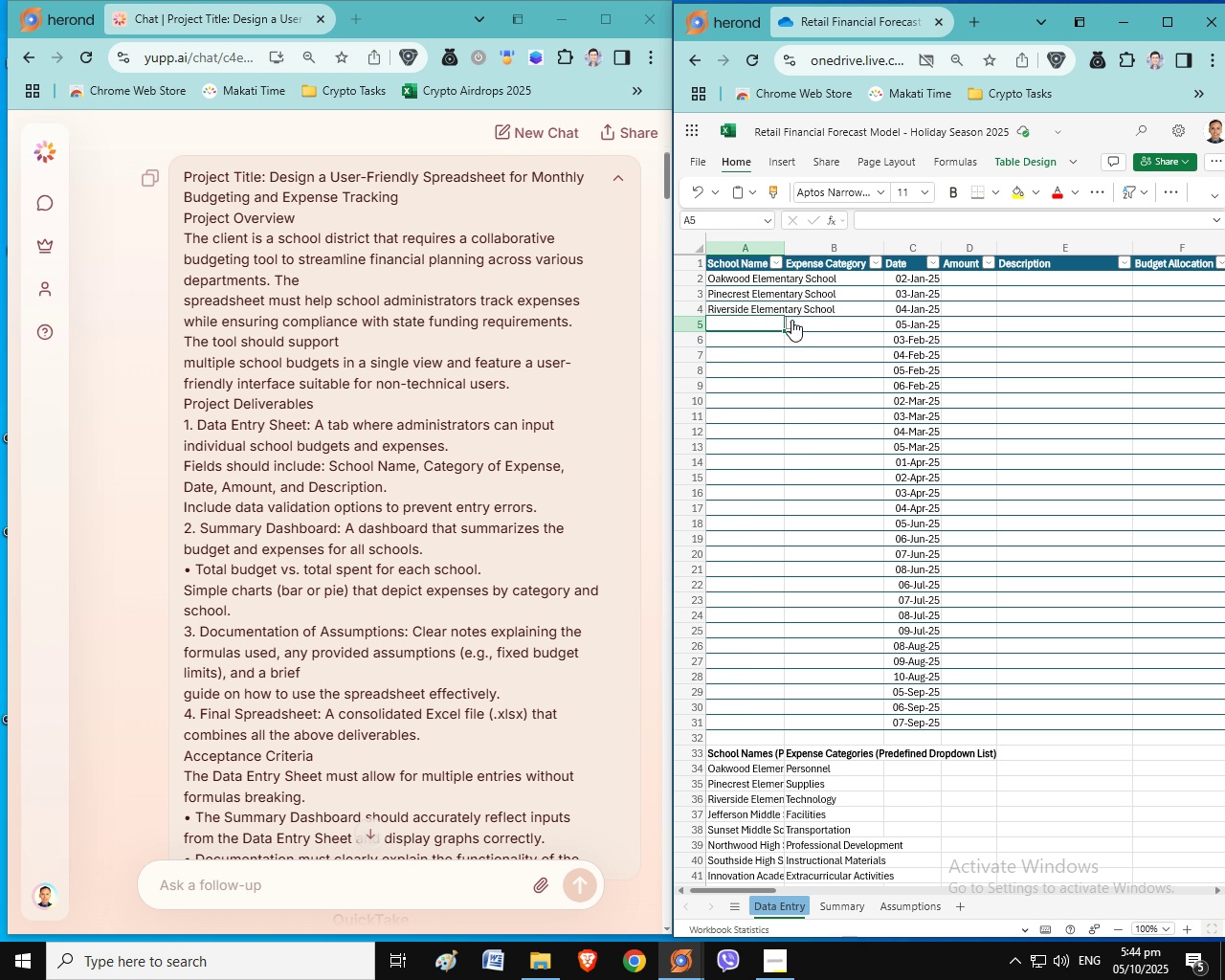 
left_click([791, 320])
 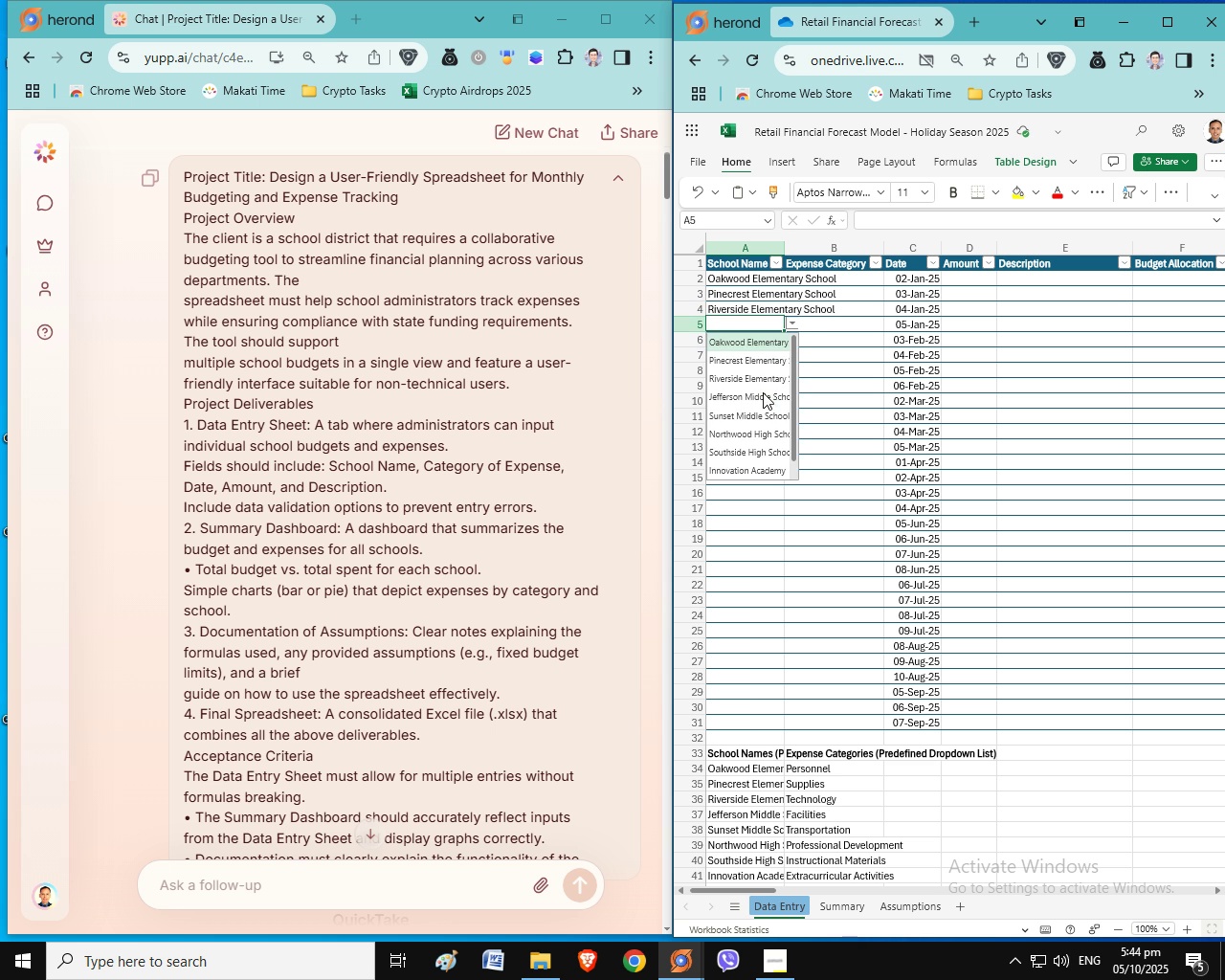 
left_click([763, 392])
 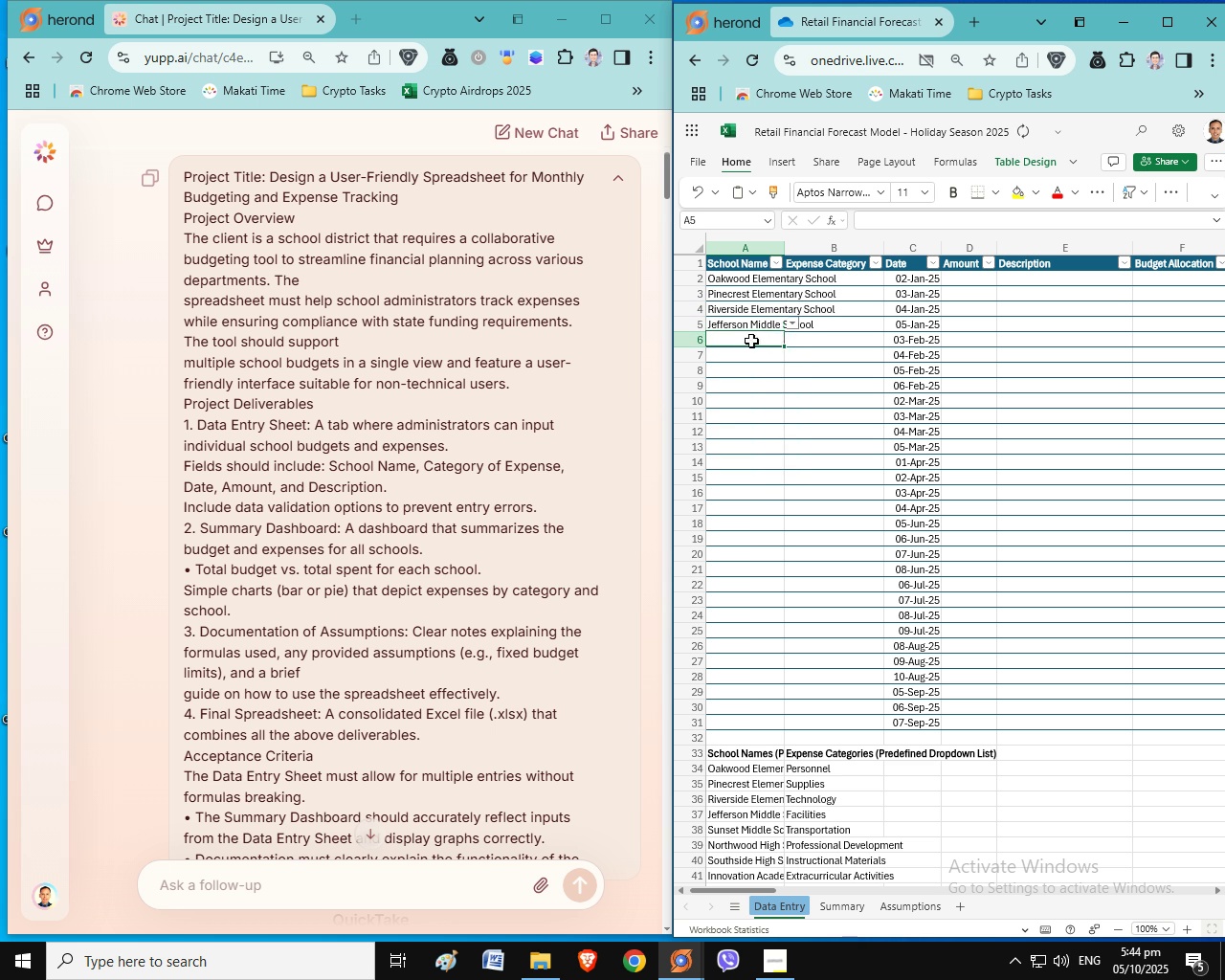 
left_click([751, 341])
 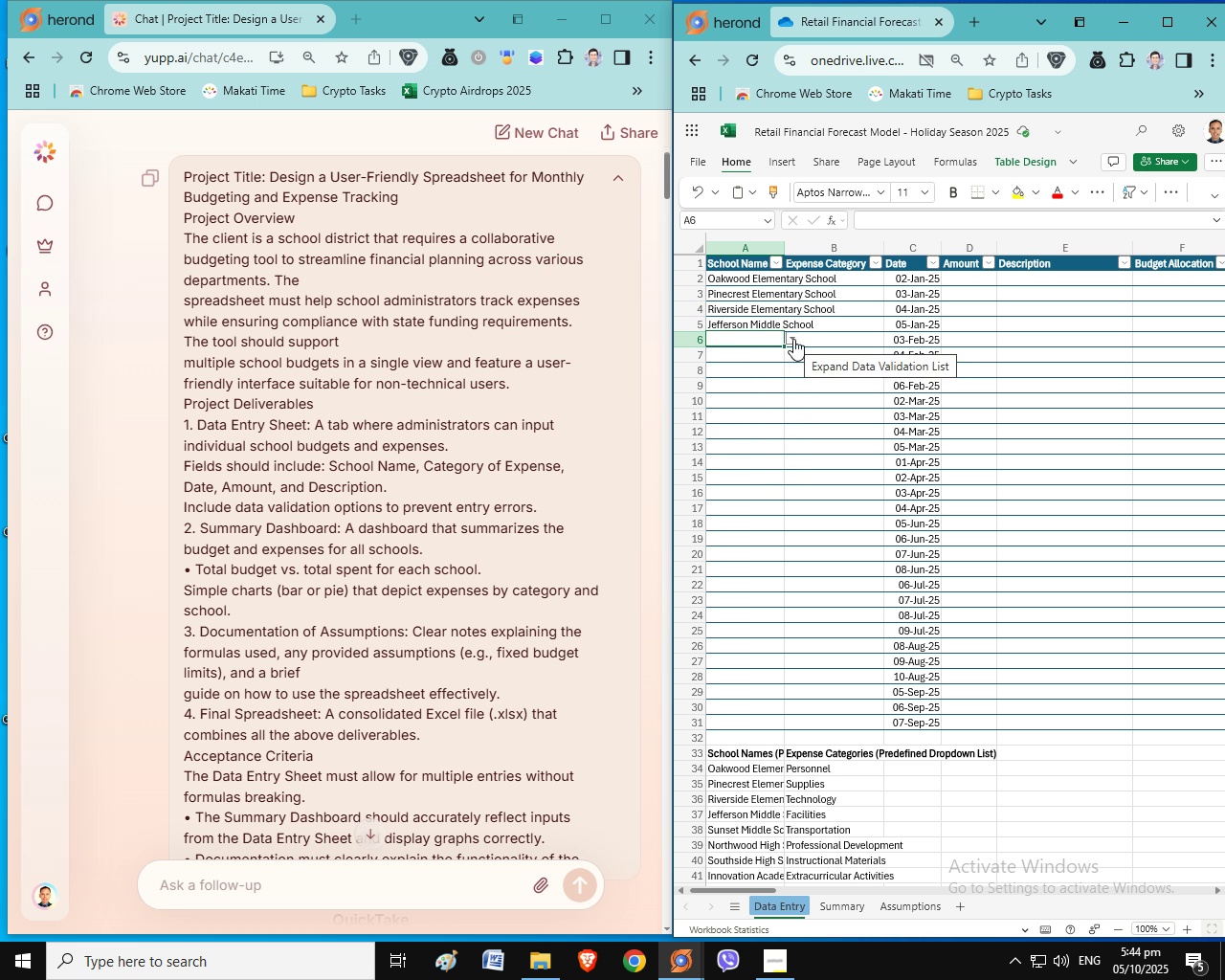 
left_click([793, 339])
 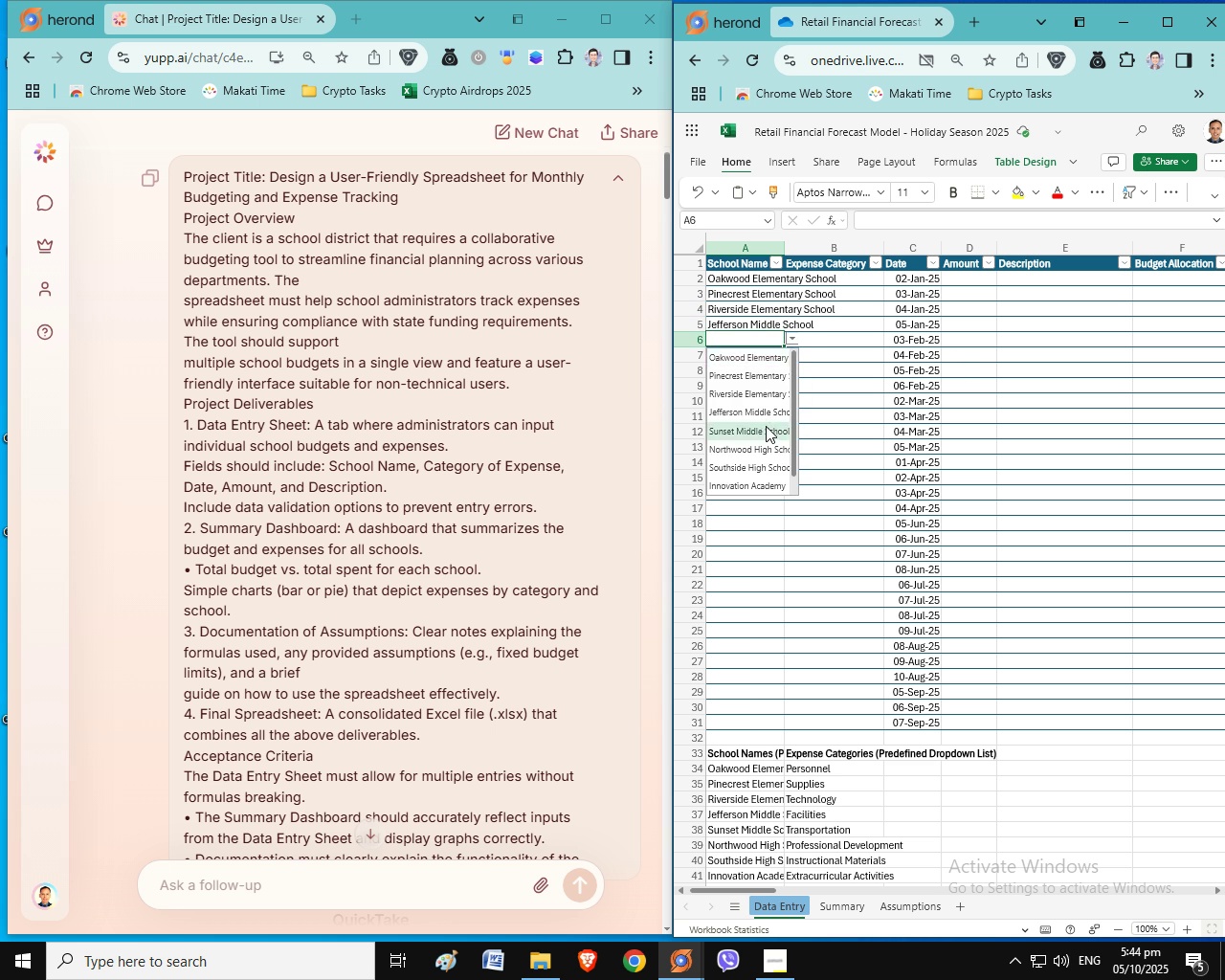 
left_click([766, 426])
 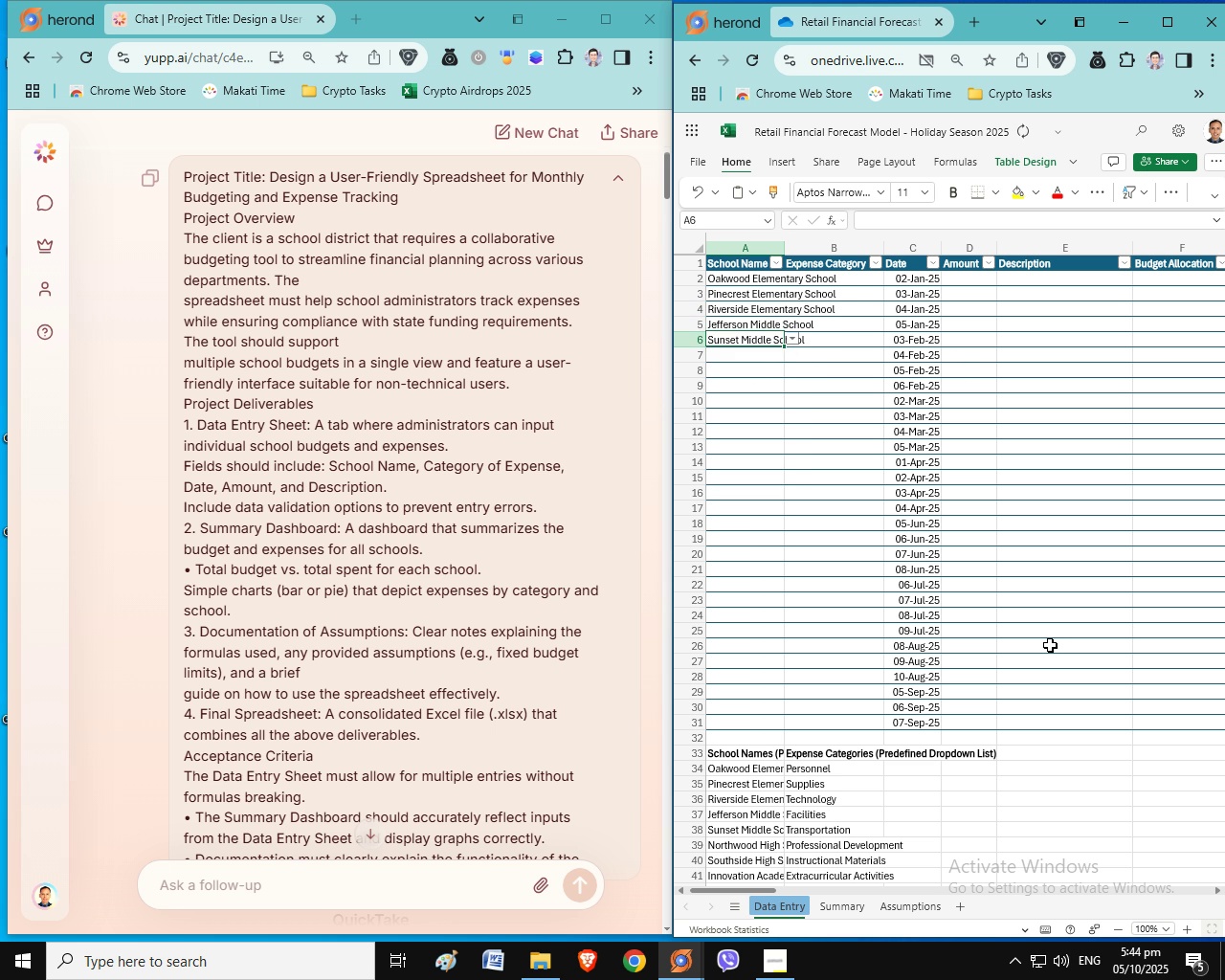 
scroll: coordinate [1039, 648], scroll_direction: up, amount: 2.0